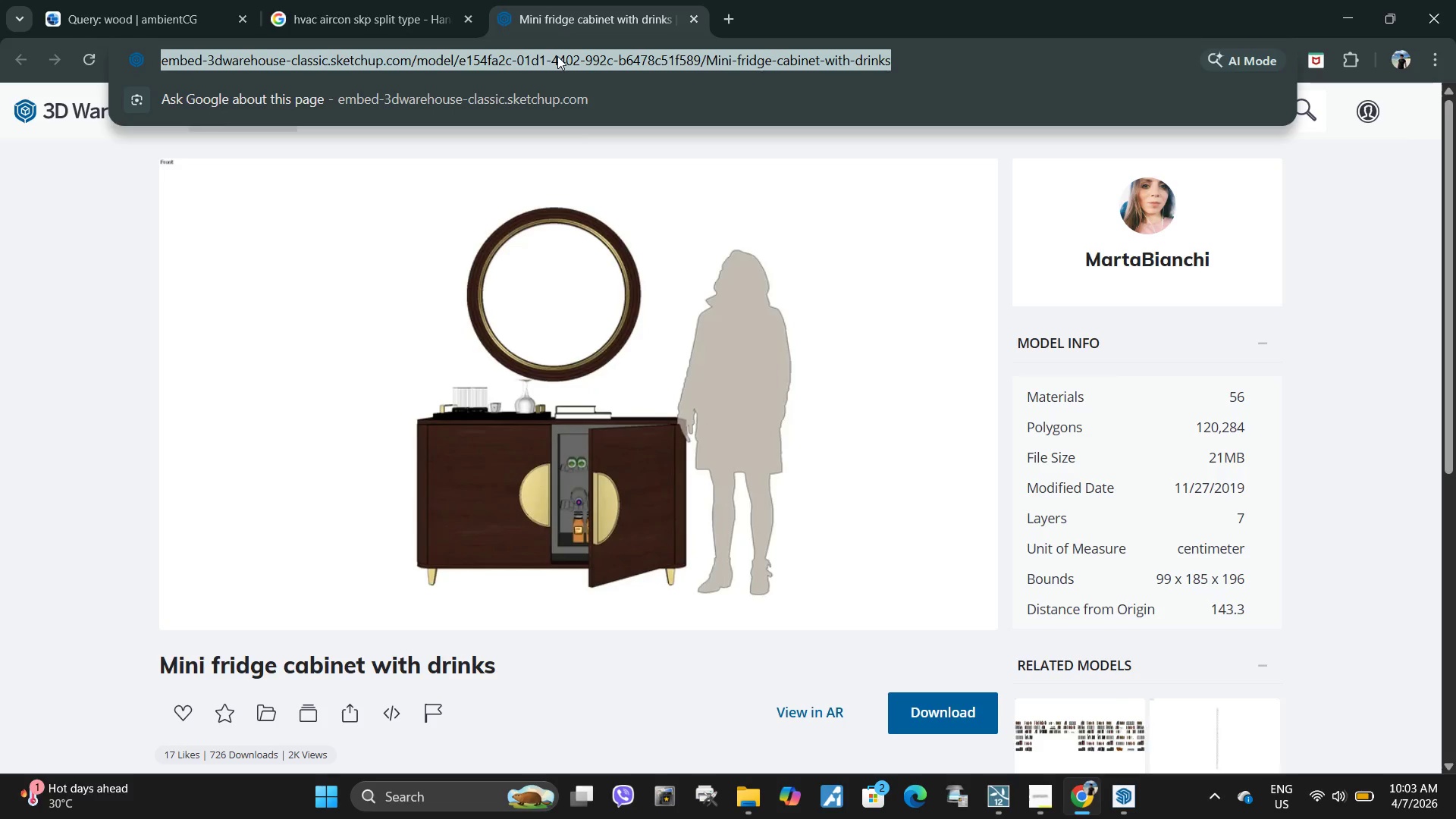 
type(vac)
 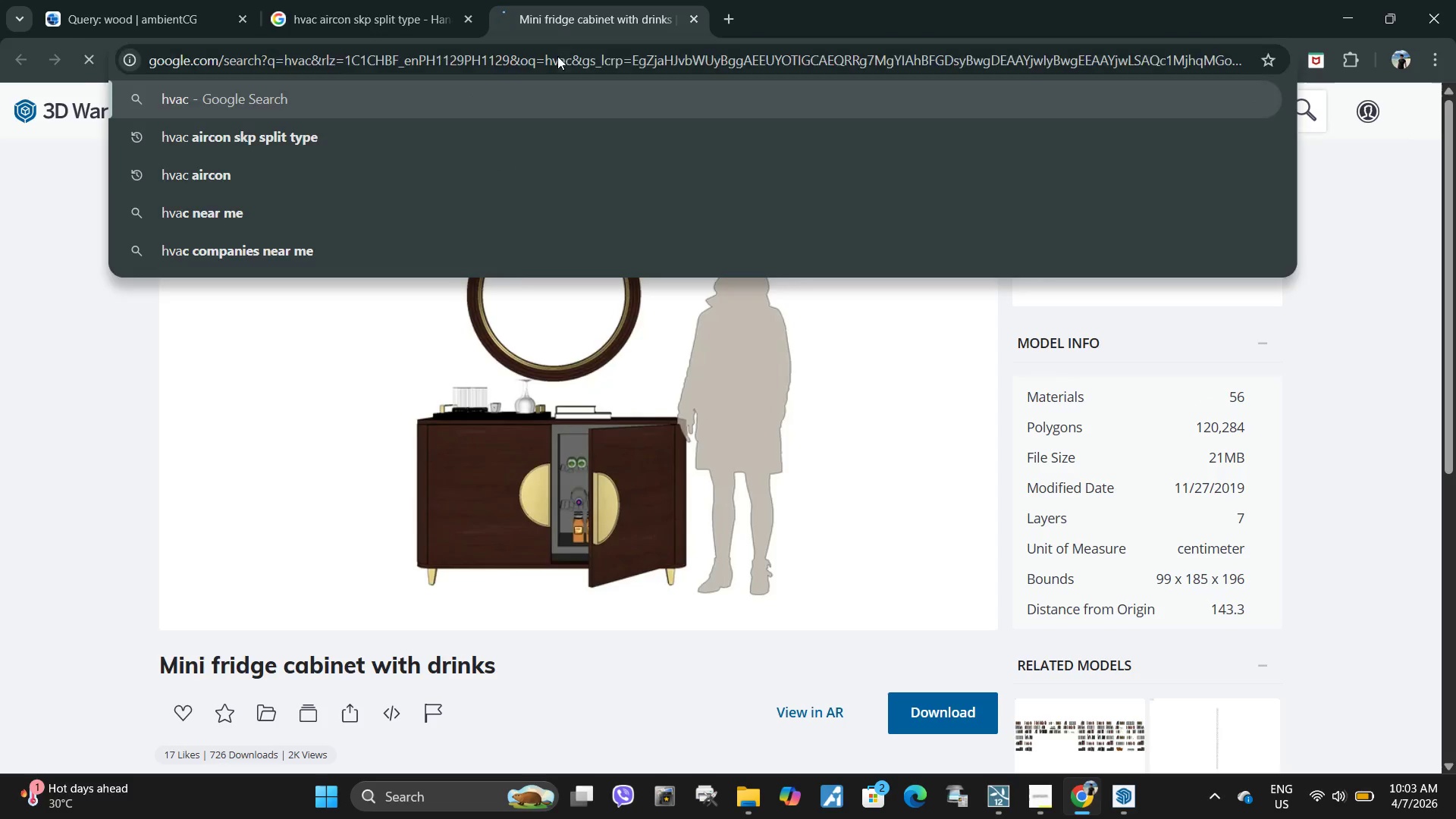 
key(Enter)
 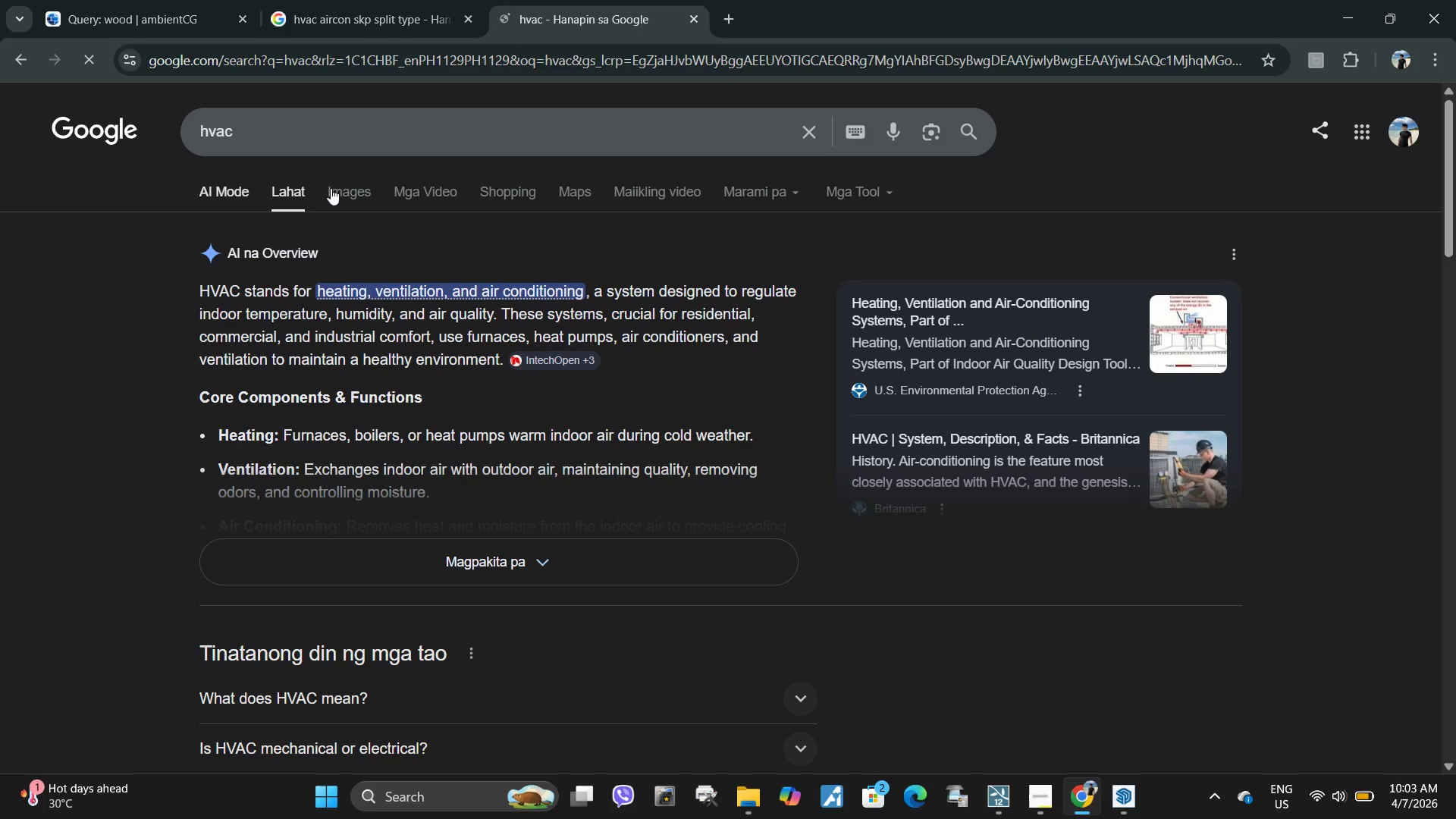 
left_click([335, 187])
 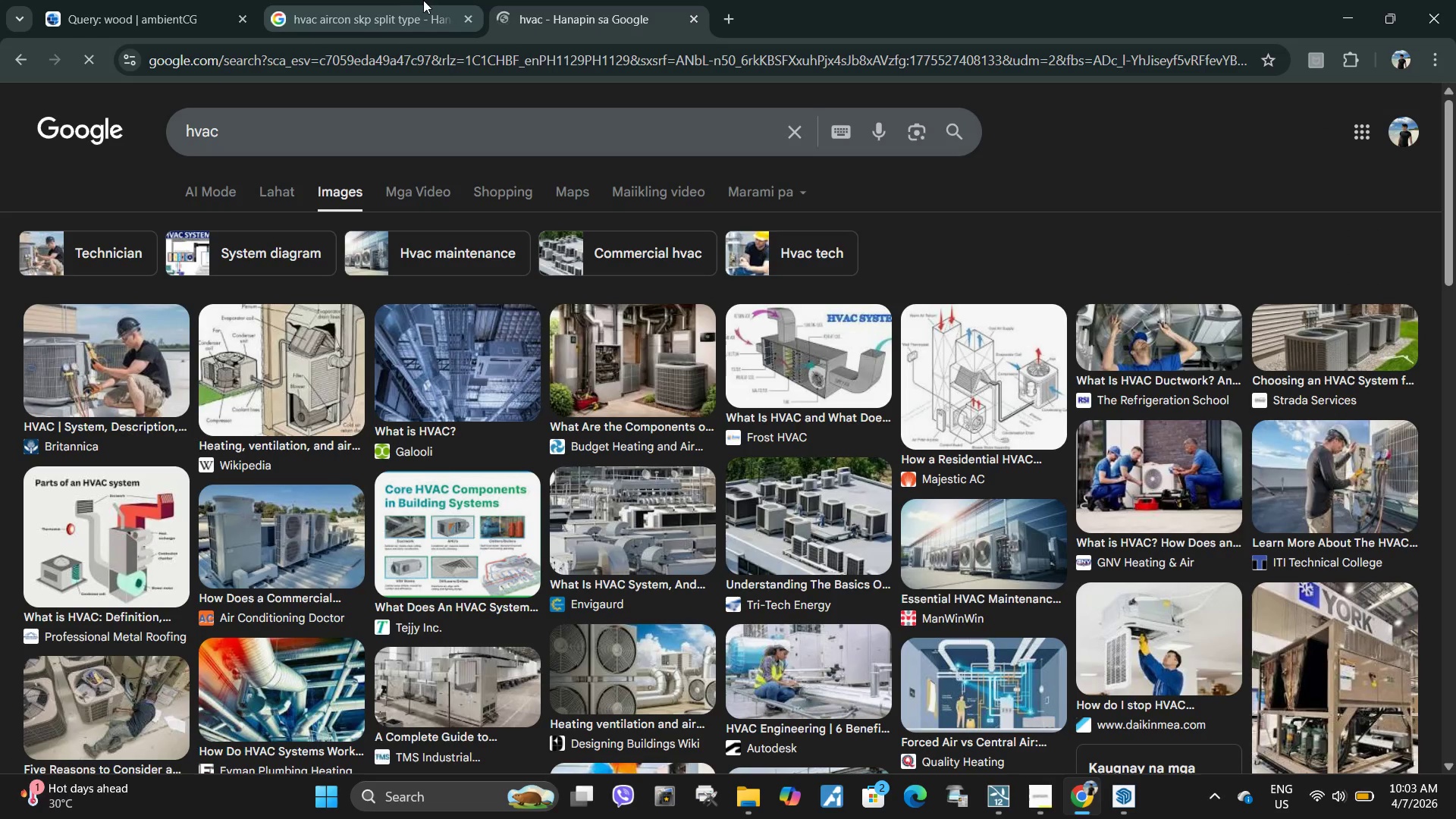 
left_click([423, 0])
 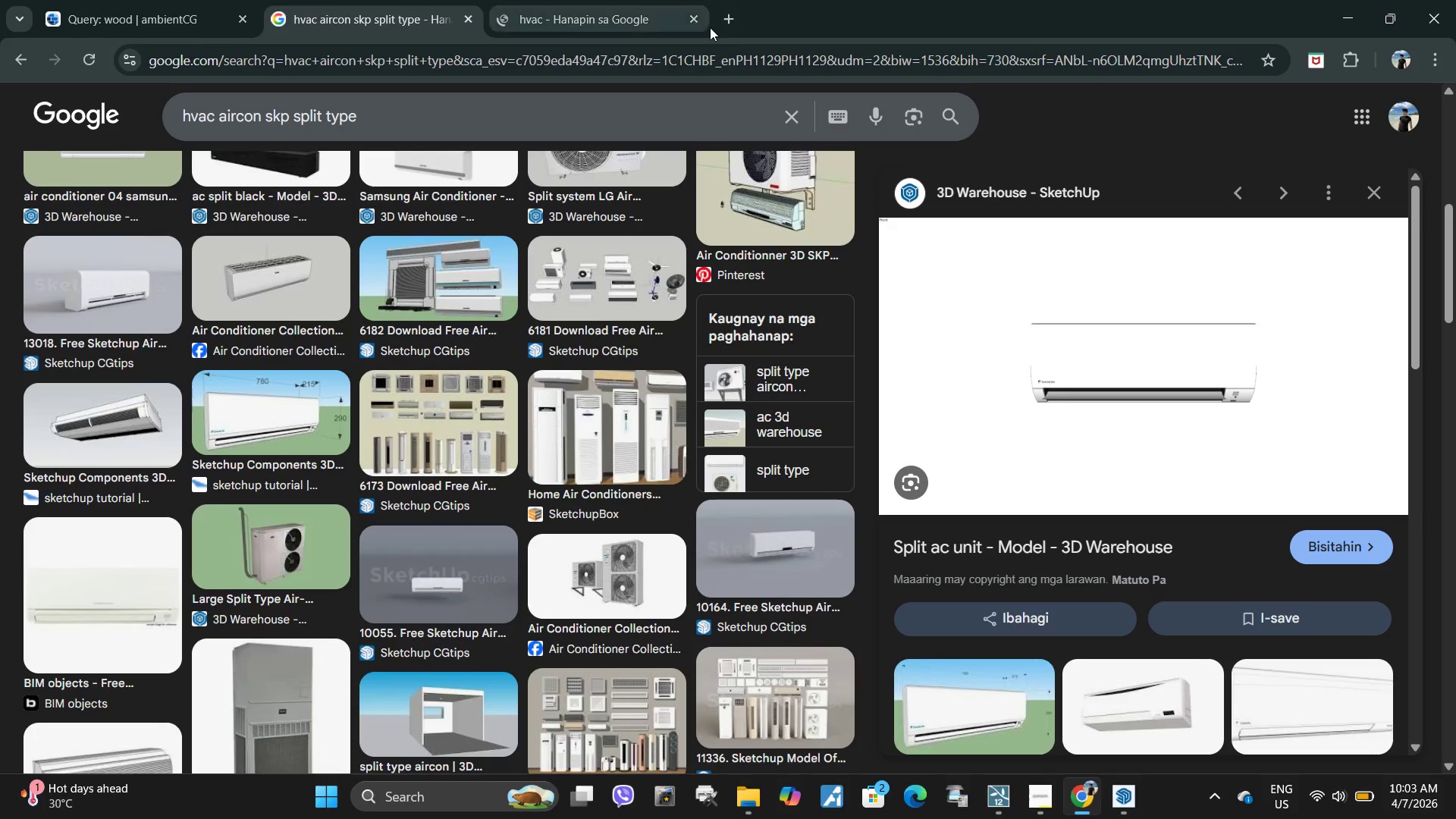 
left_click([692, 25])
 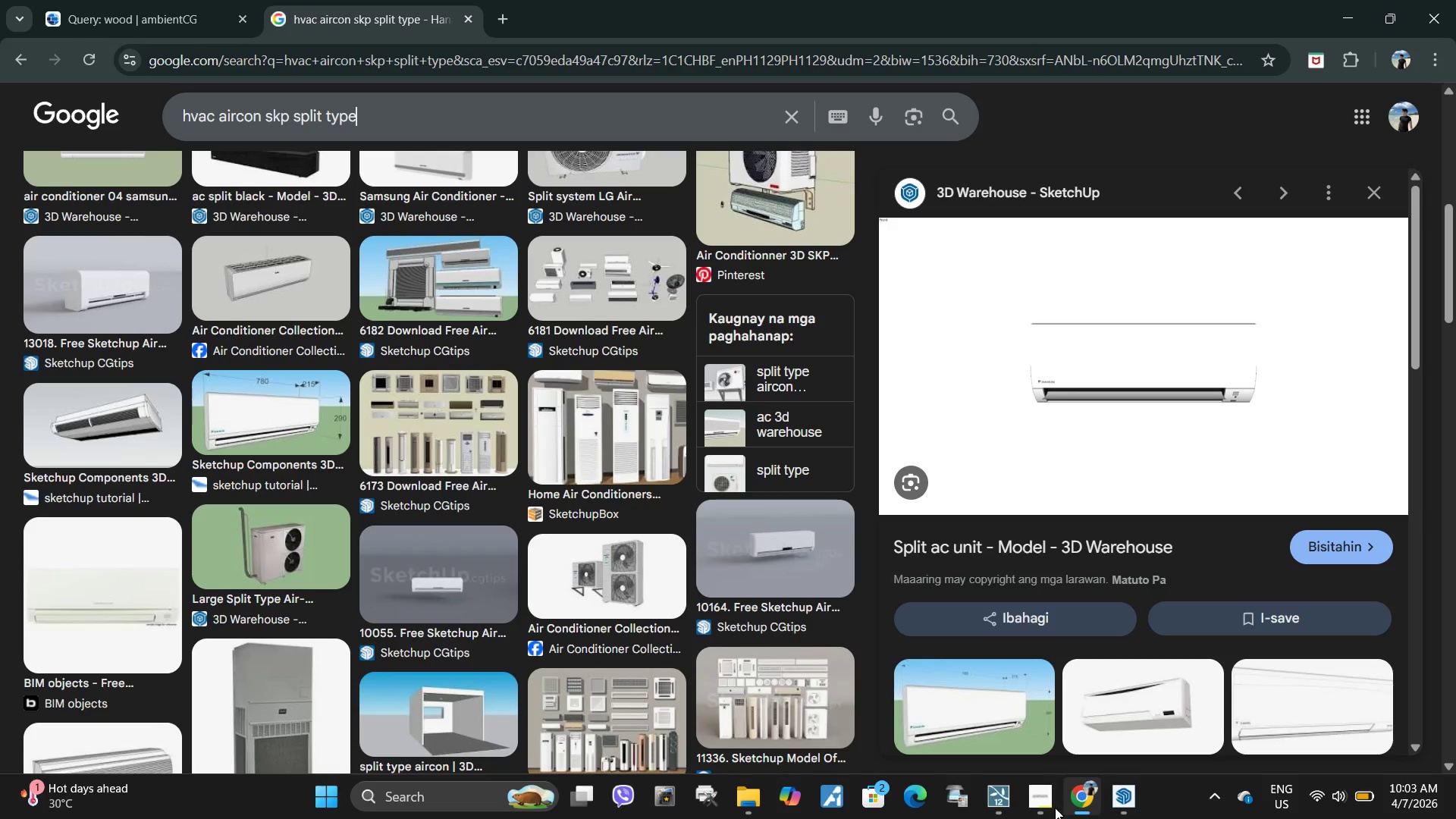 
double_click([995, 794])
 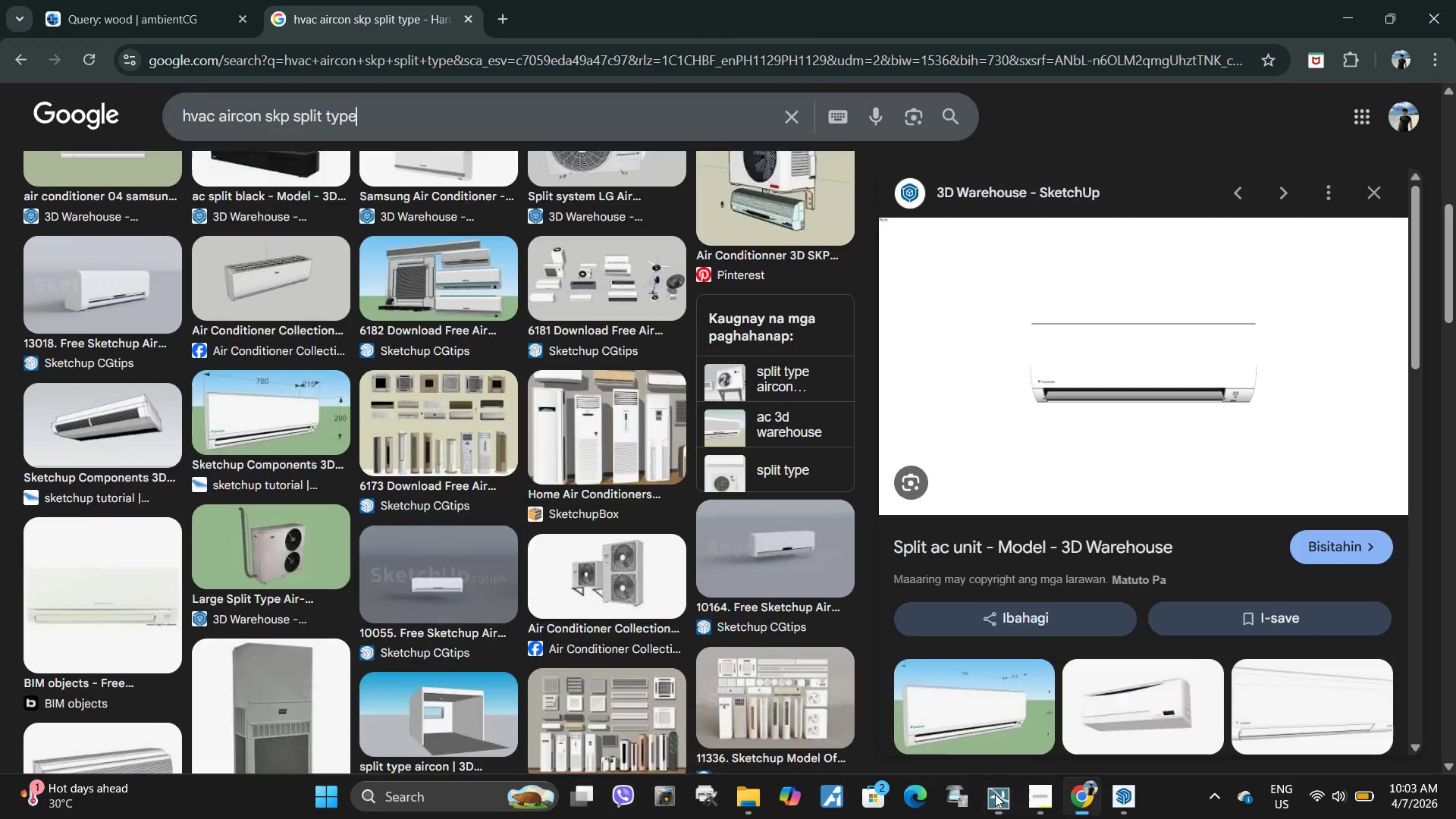 
double_click([995, 794])
 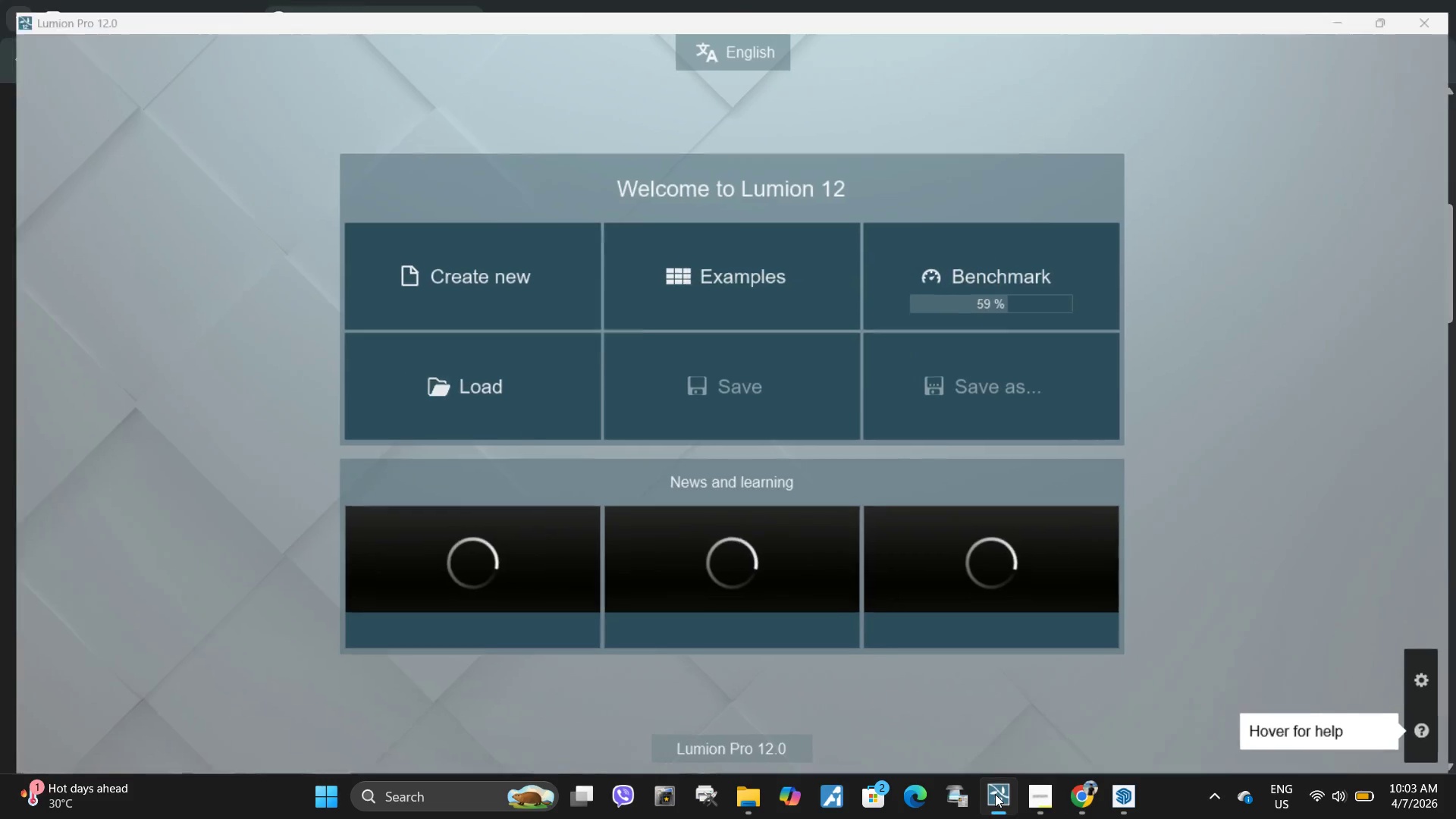 
left_click([995, 794])
 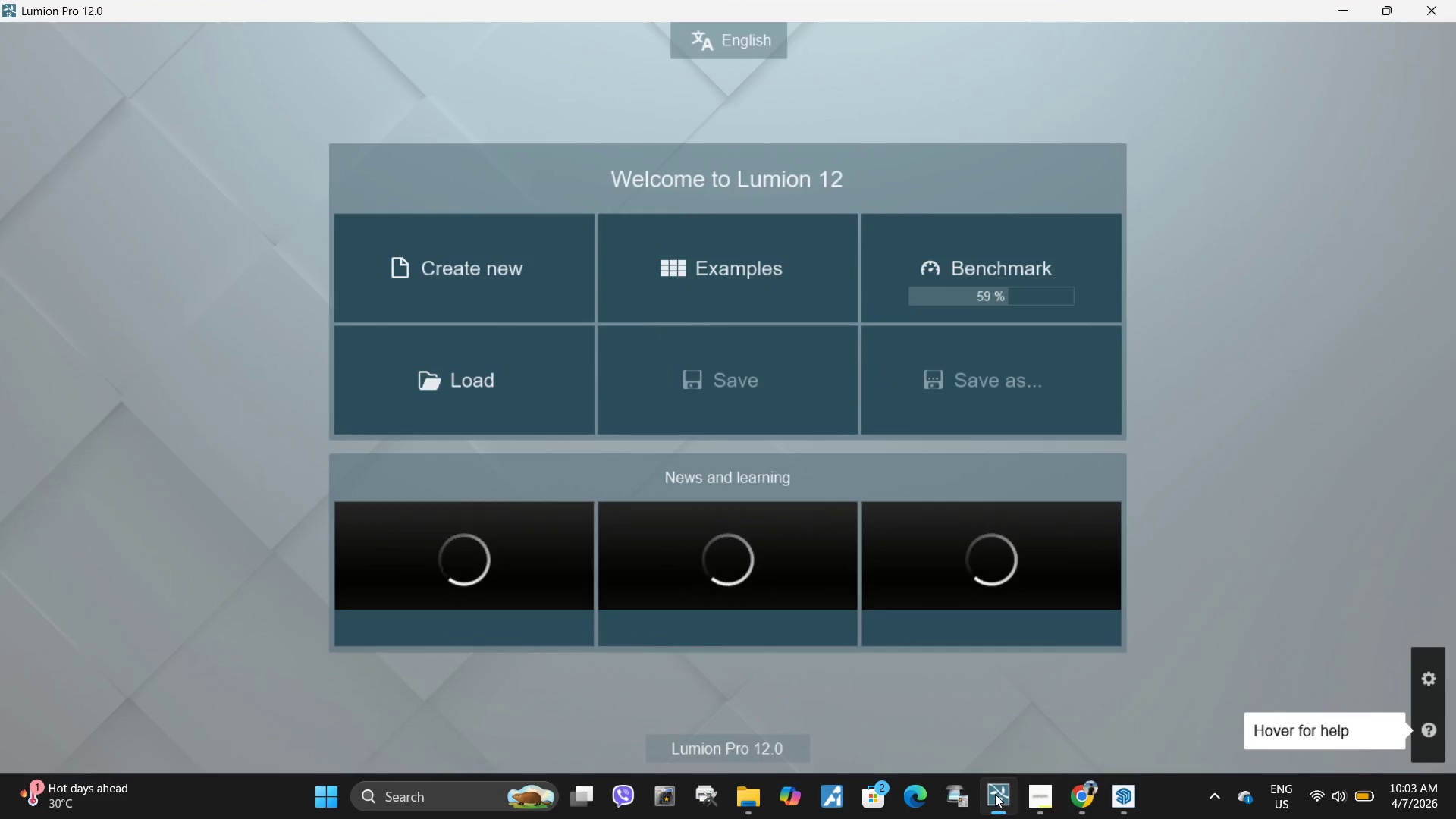 
left_click([995, 794])
 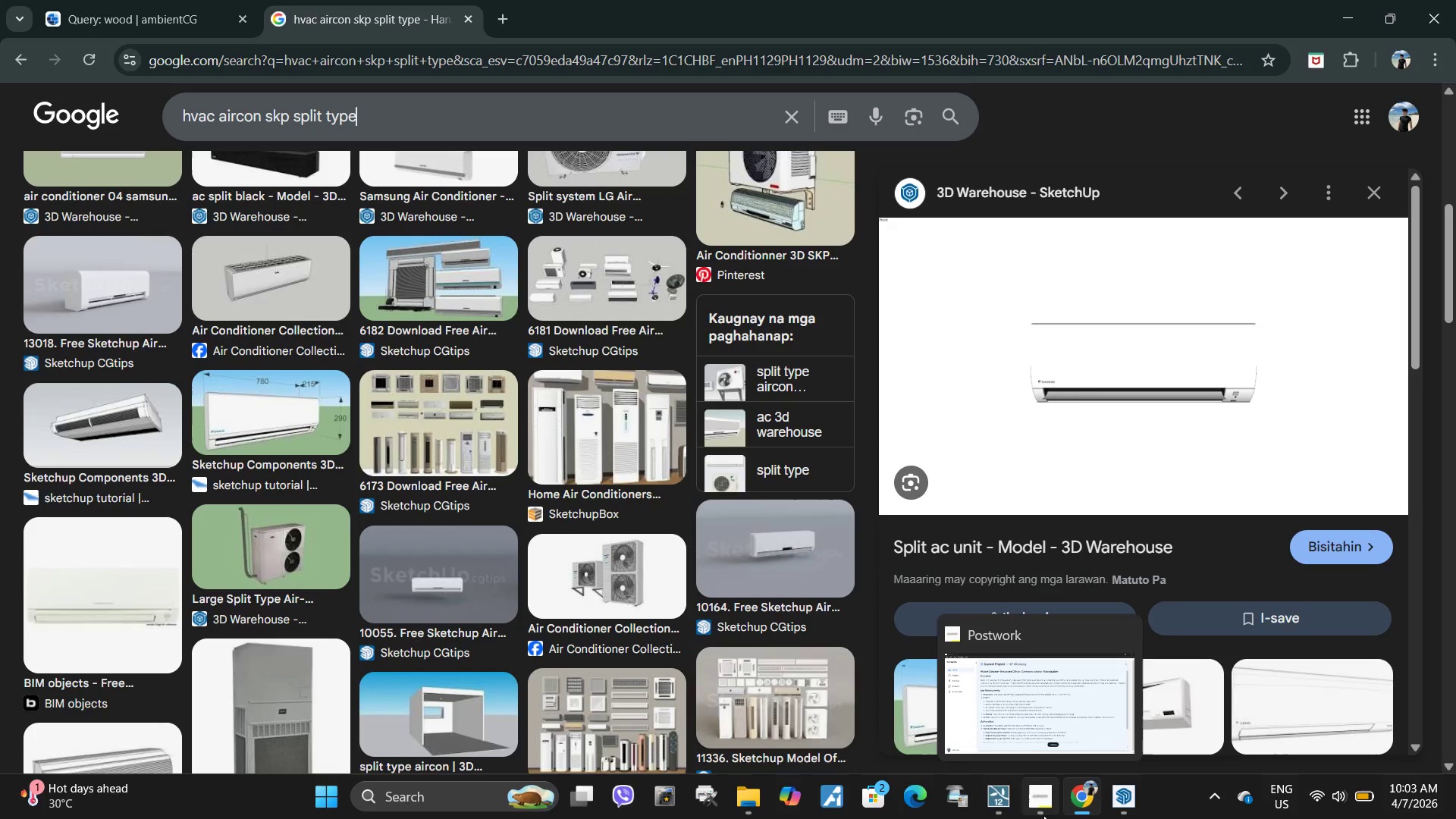 
left_click([1057, 684])
 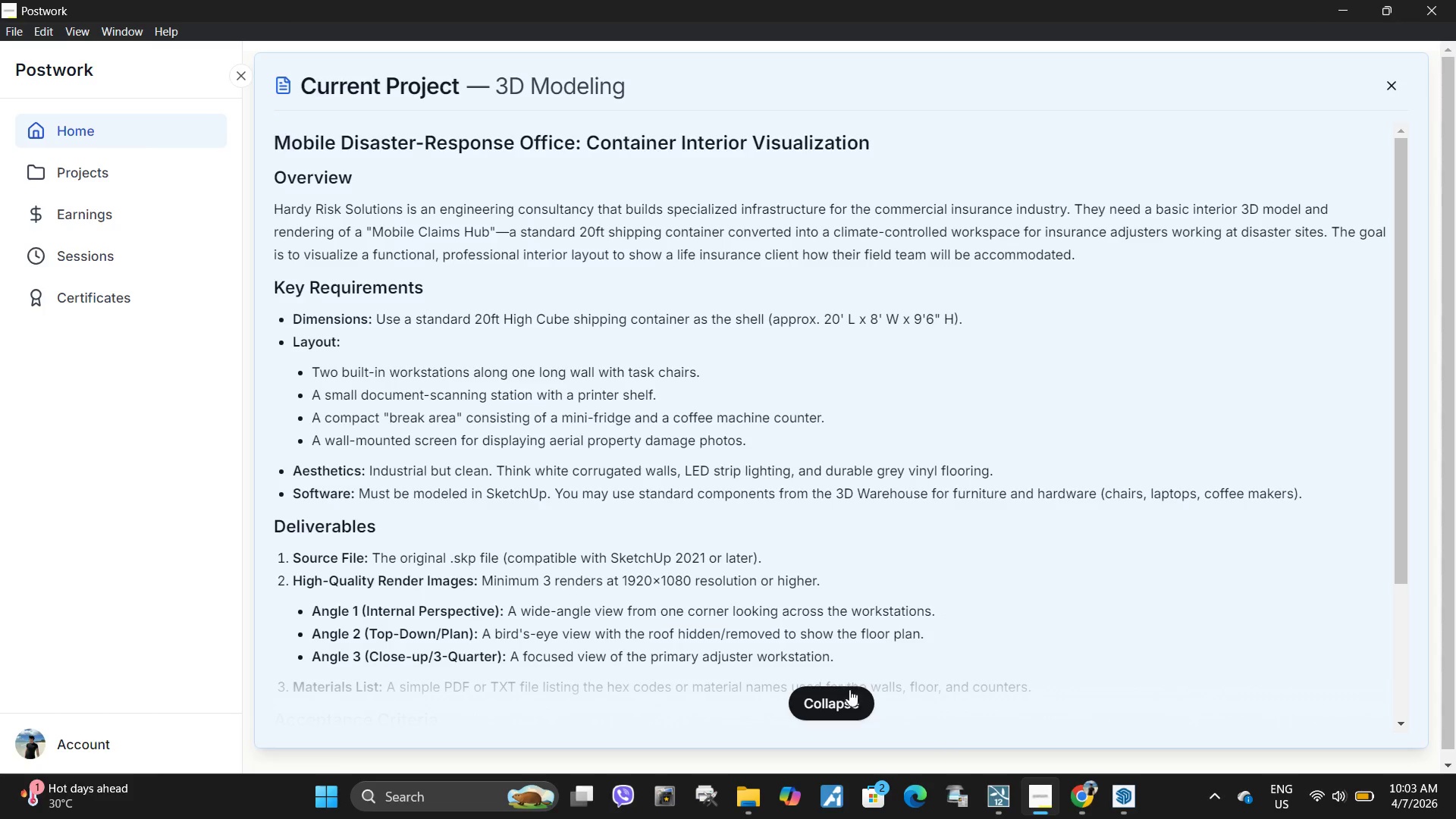 
left_click([846, 695])